 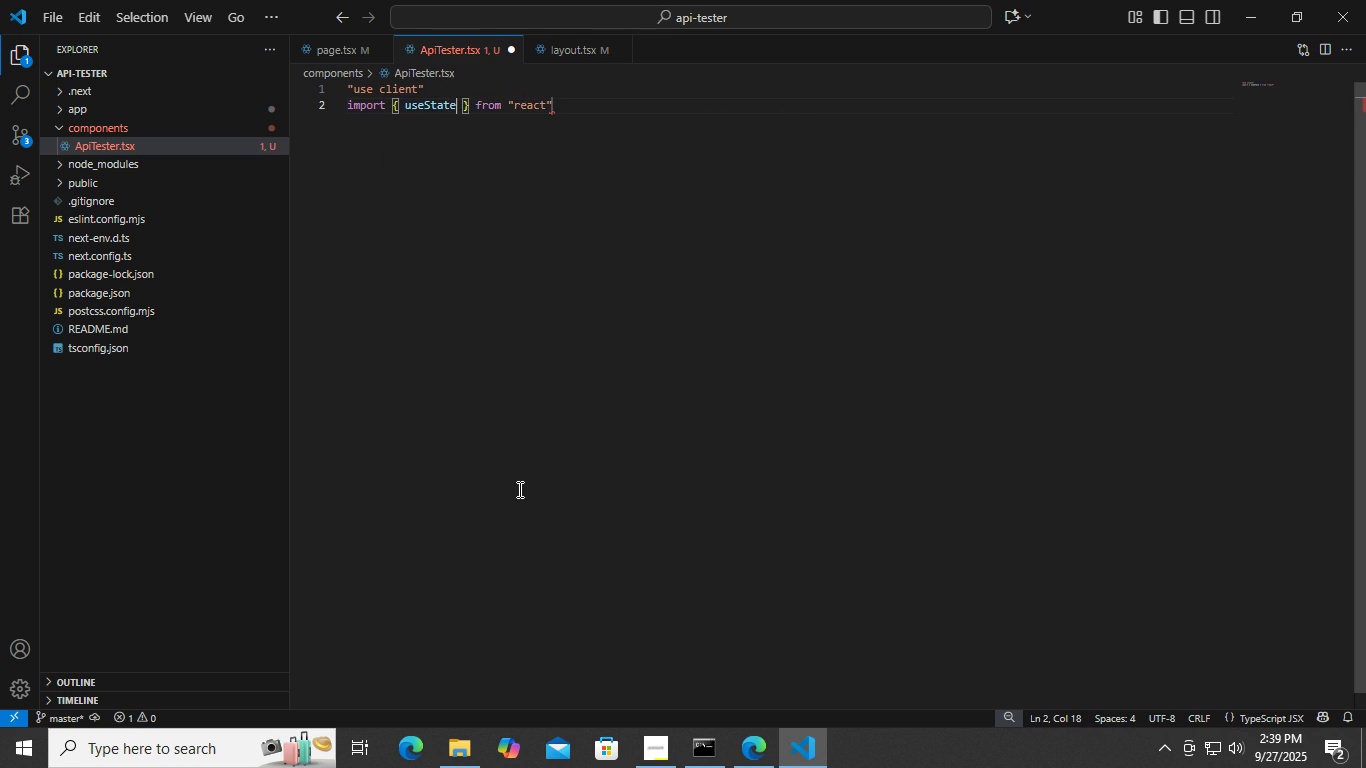 
key(Control+ControlLeft)
 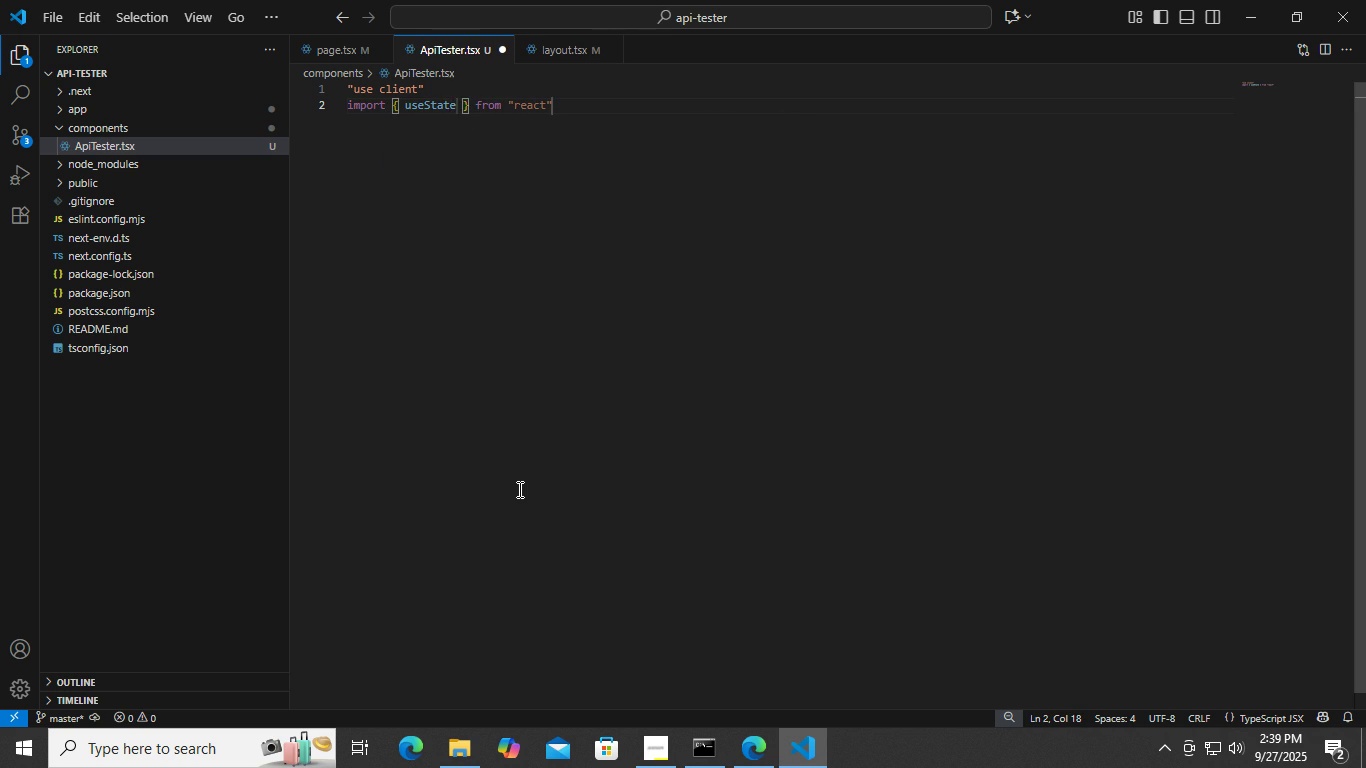 
key(Control+S)
 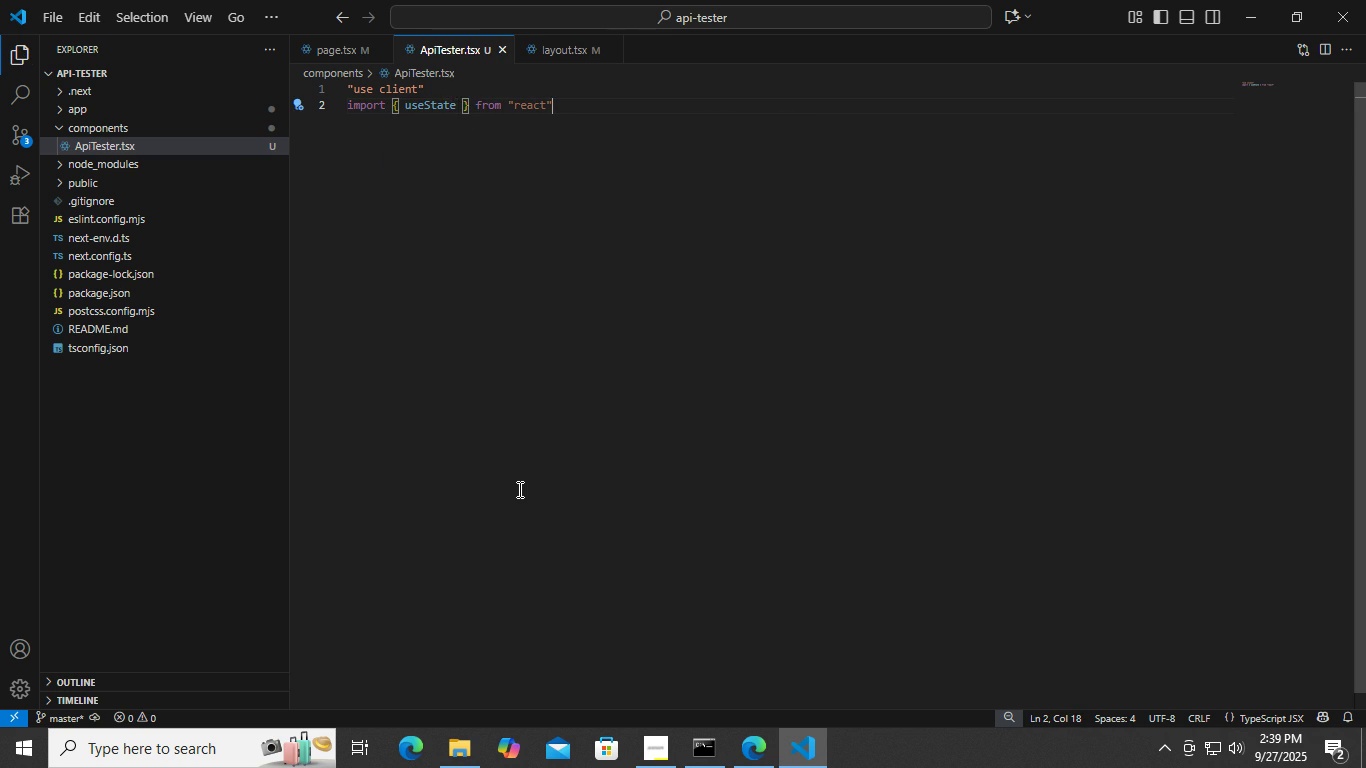 
key(ArrowDown)
 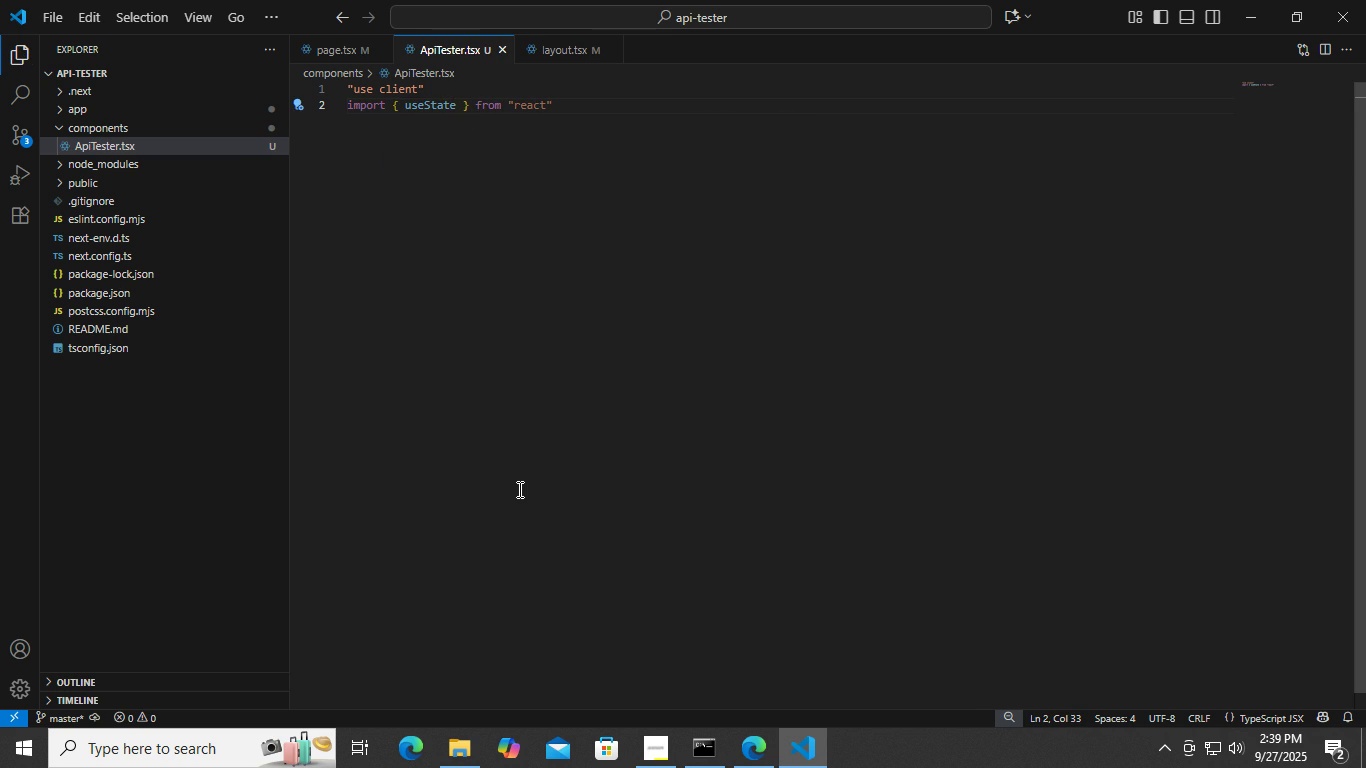 
key(Enter)
 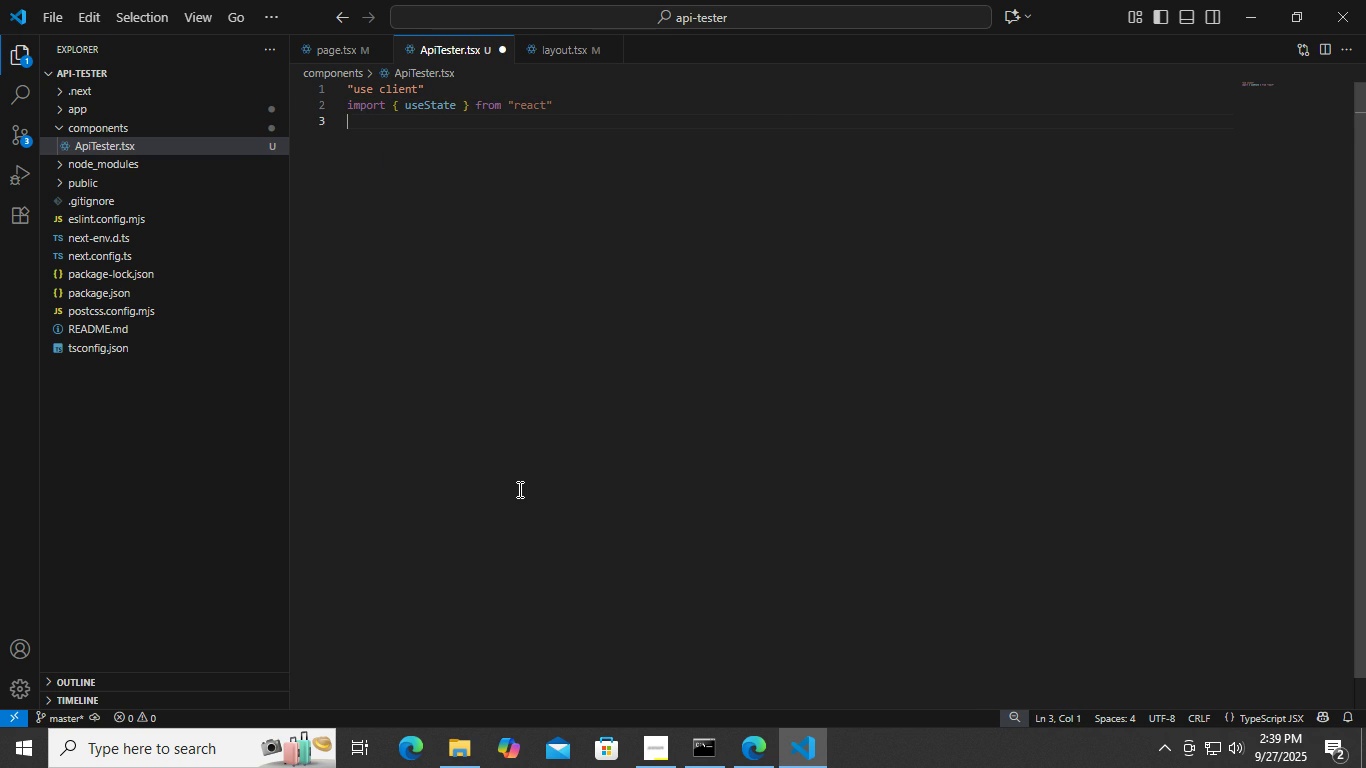 
key(Enter)
 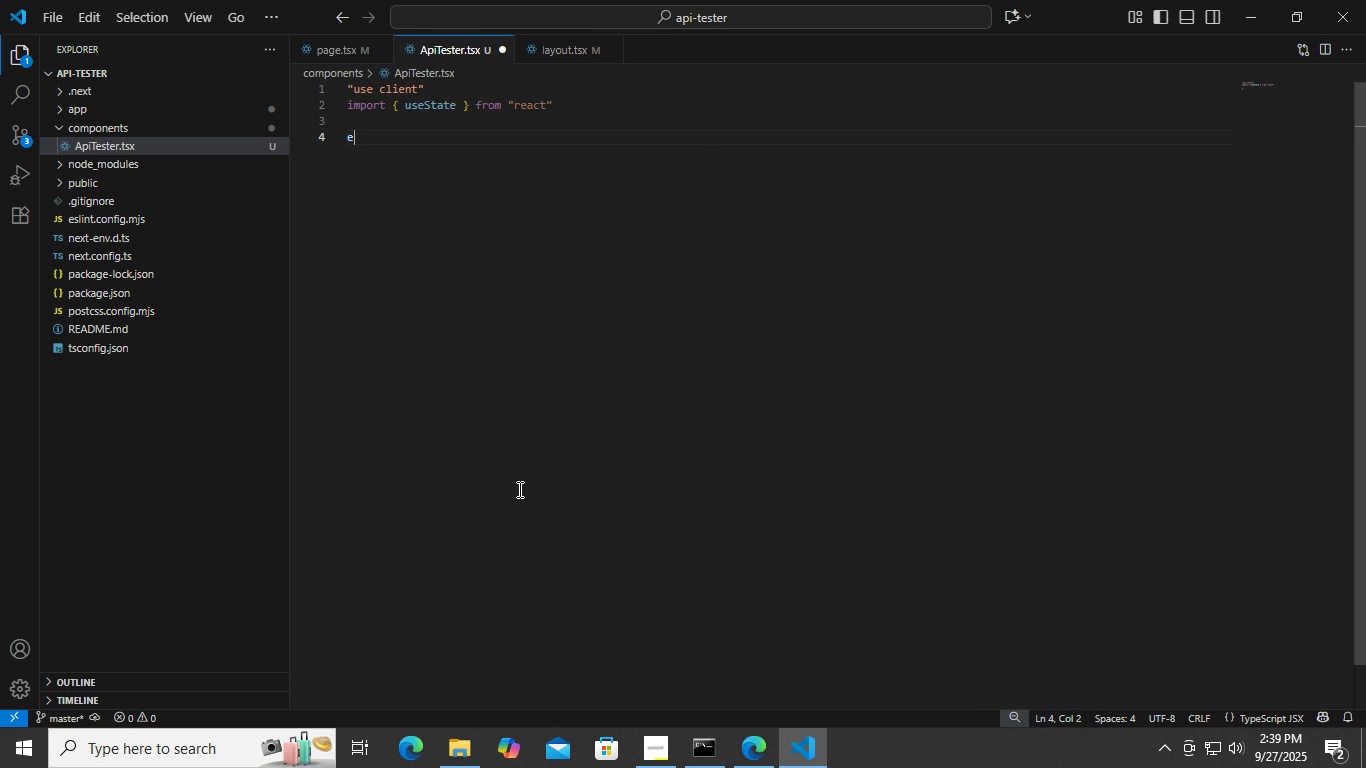 
type(export defaul)
 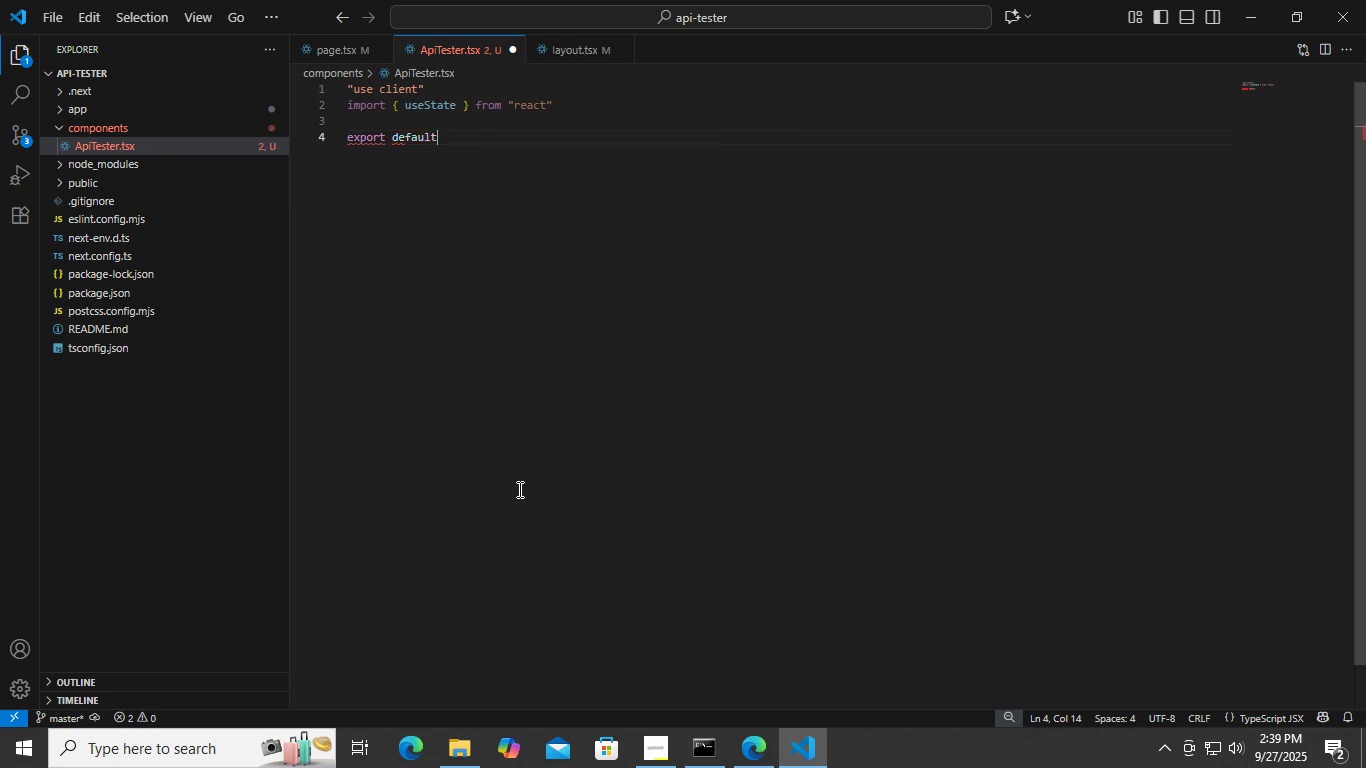 
key(Enter)
 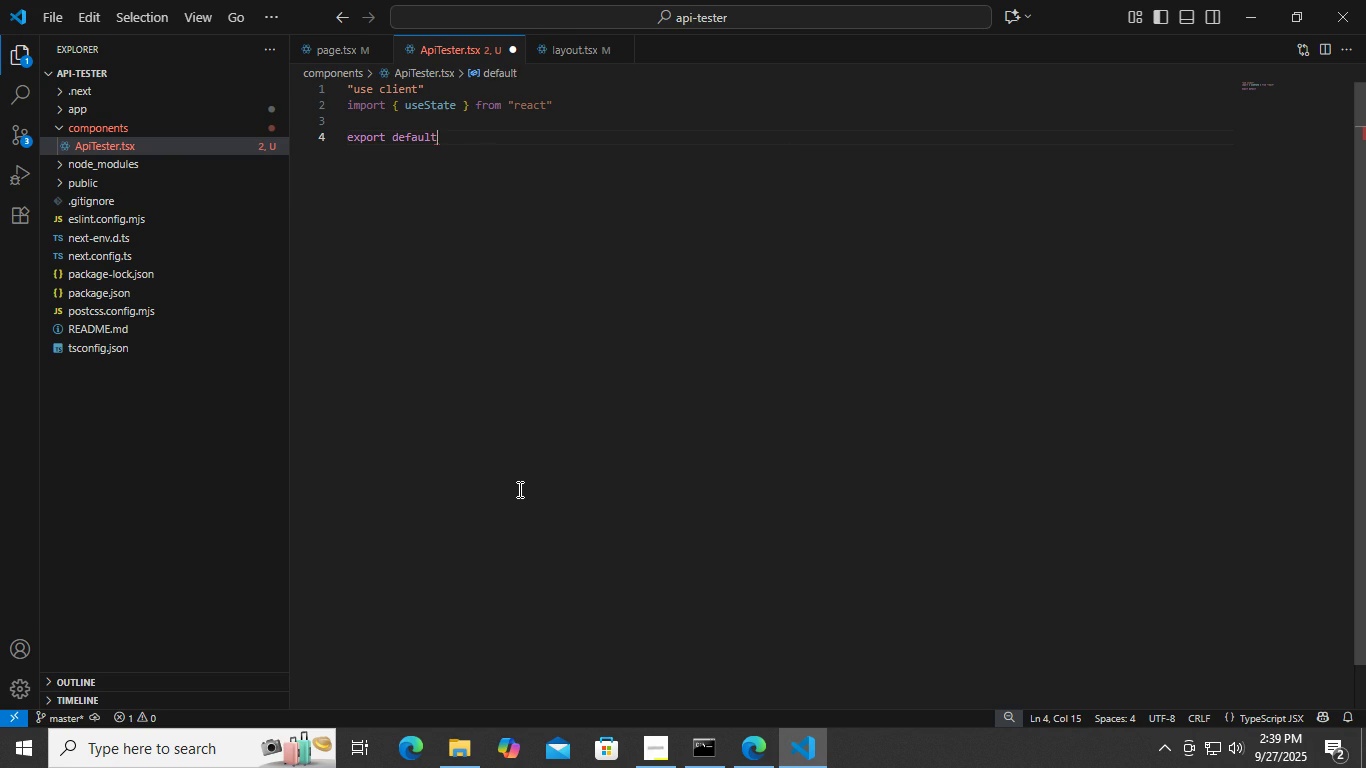 
type( function ApiTester()